 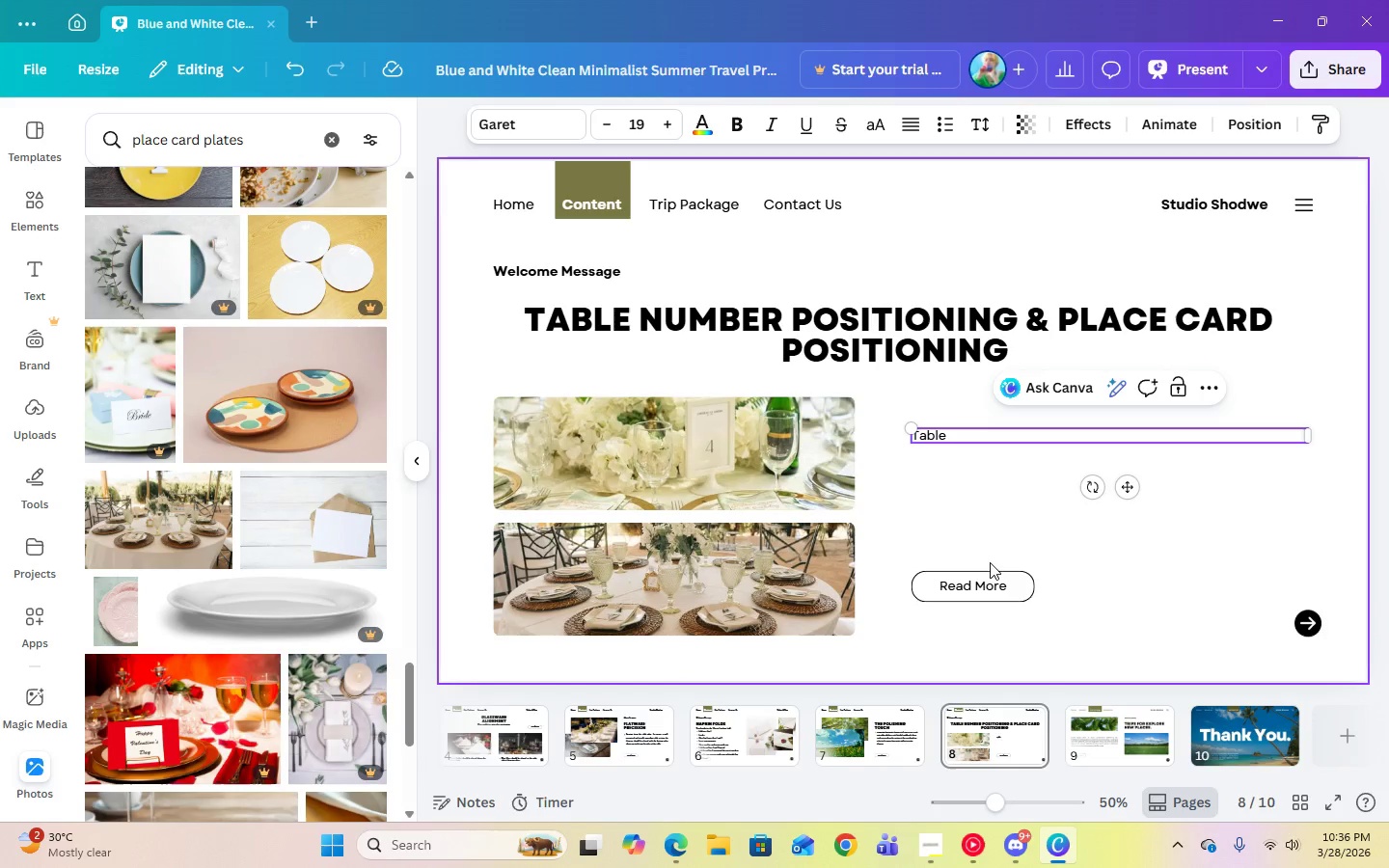 
type( numv)
key(Backspace)
key(Backspace)
key(Backspace)
key(Backspace)
type(Number )
key(Backspace)
type(s should be assigned for each guest to )
 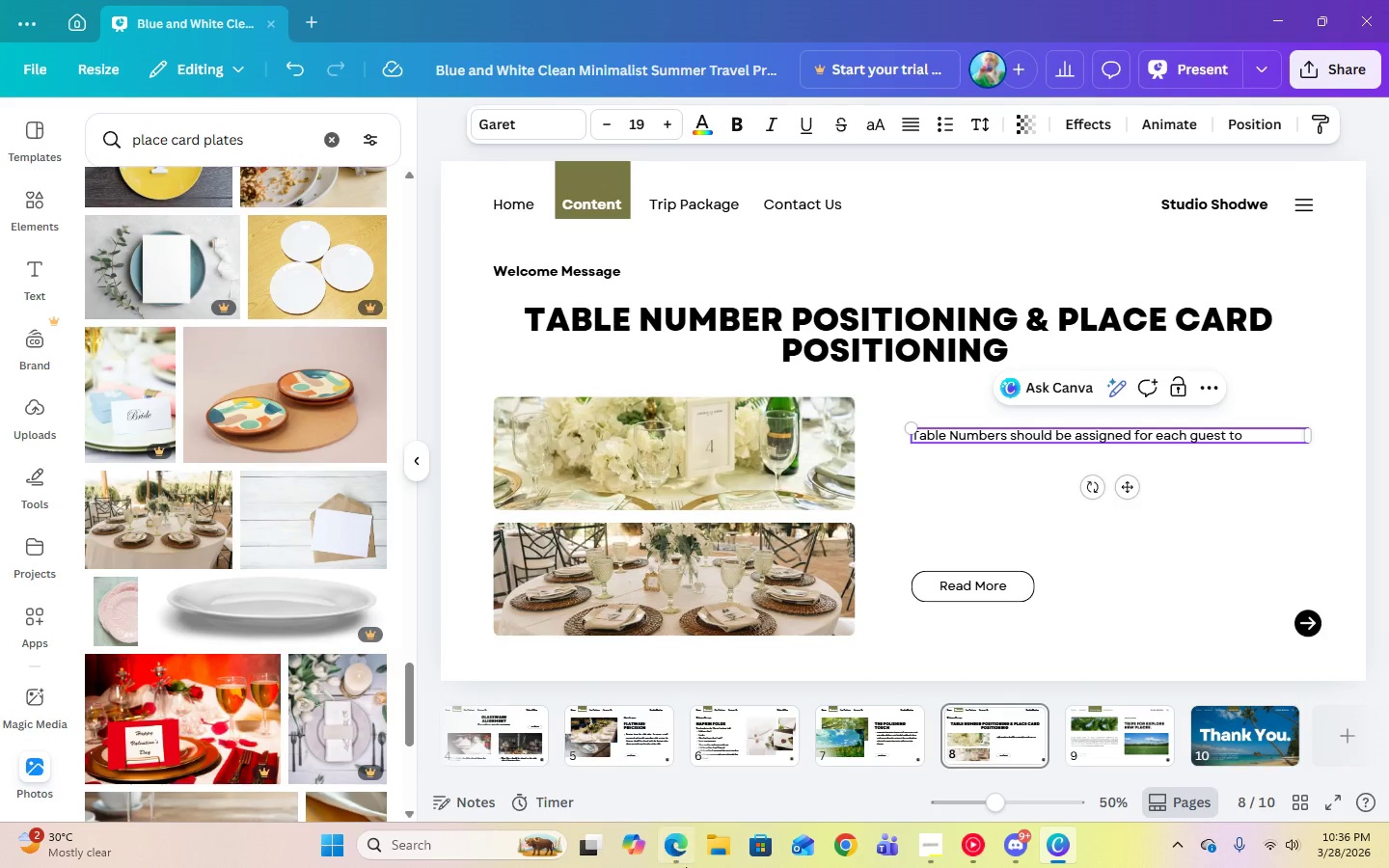 
left_click([685, 867])
 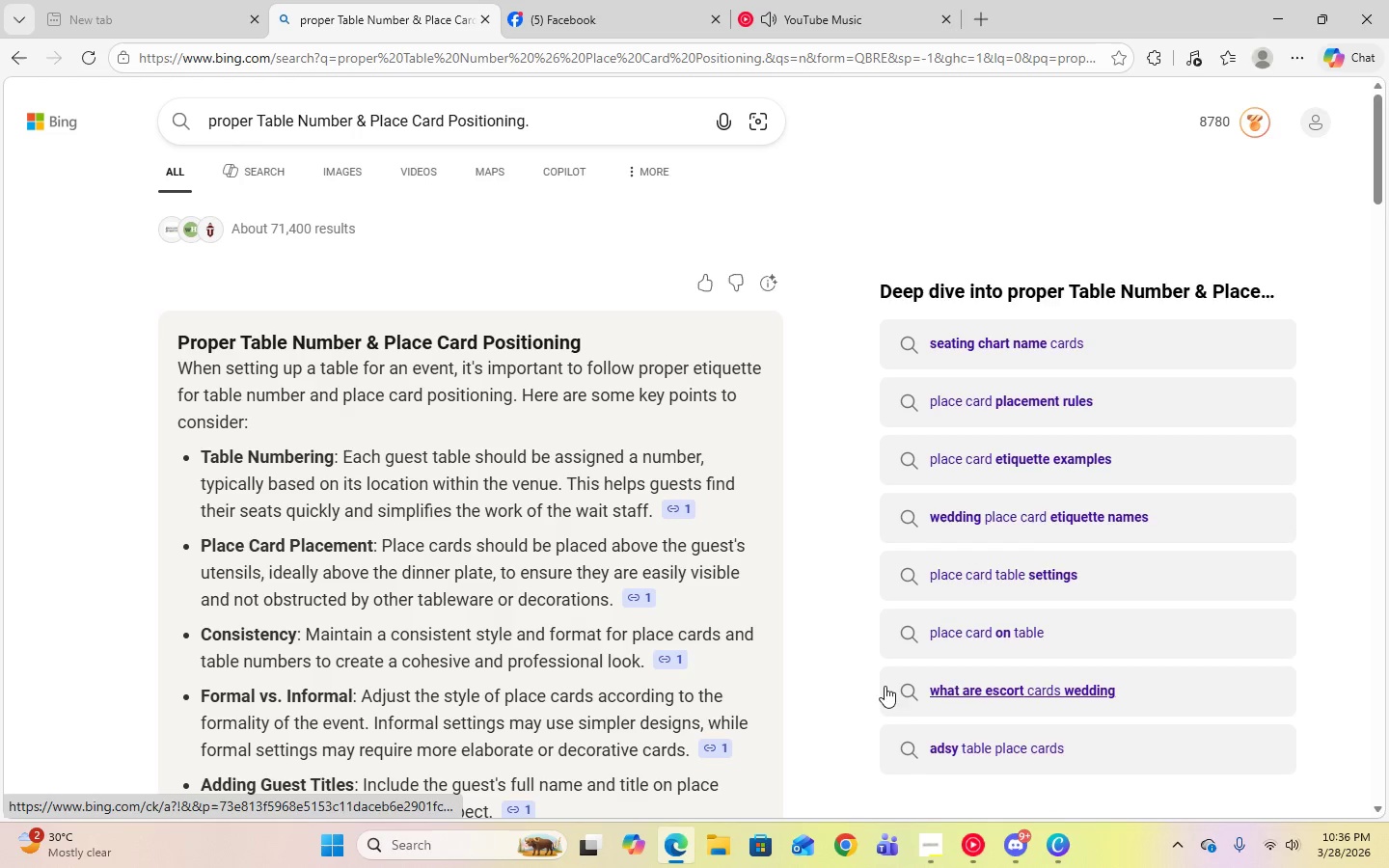 
left_click([1058, 839])
 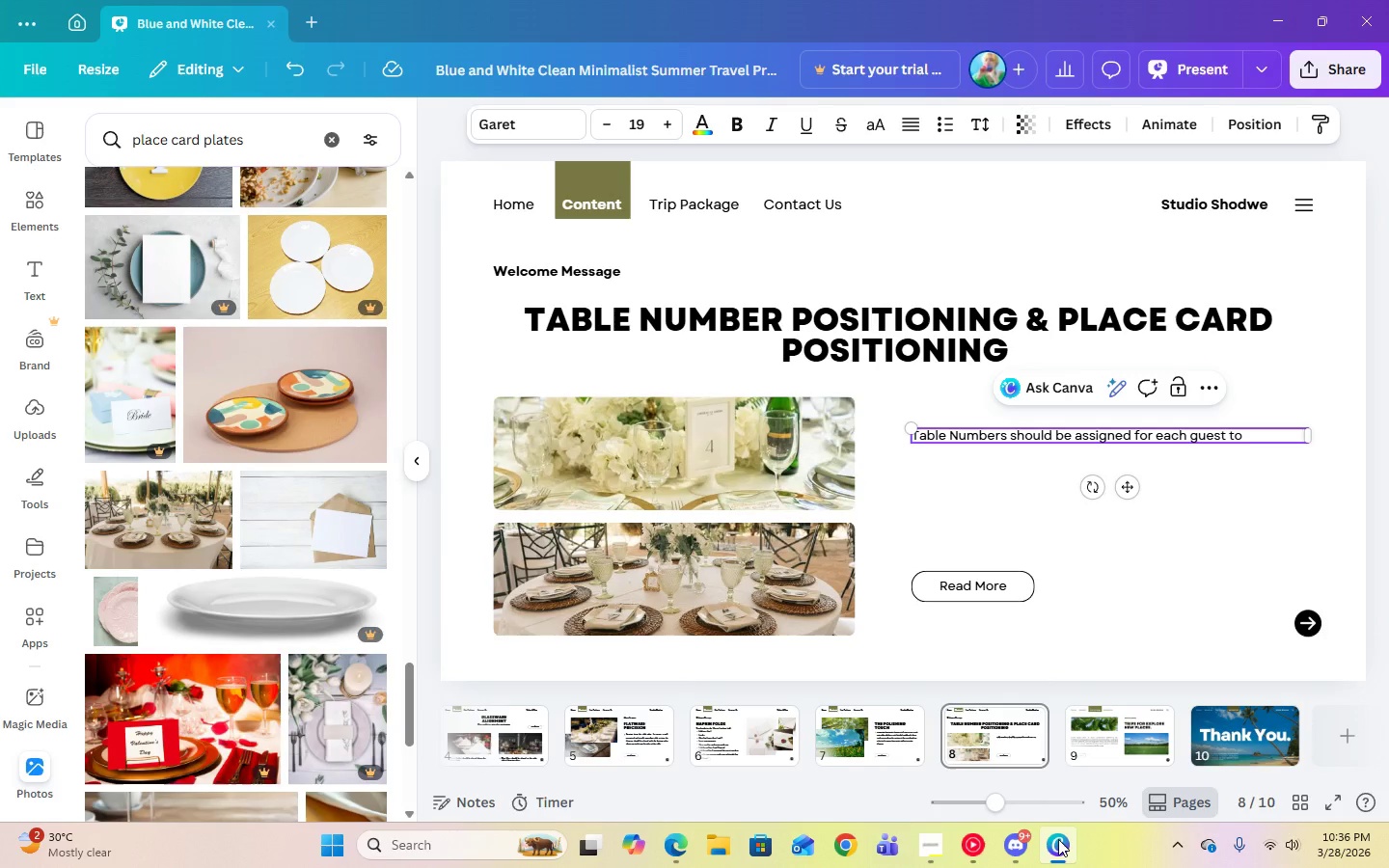 
type(help find their seats quickly. )
 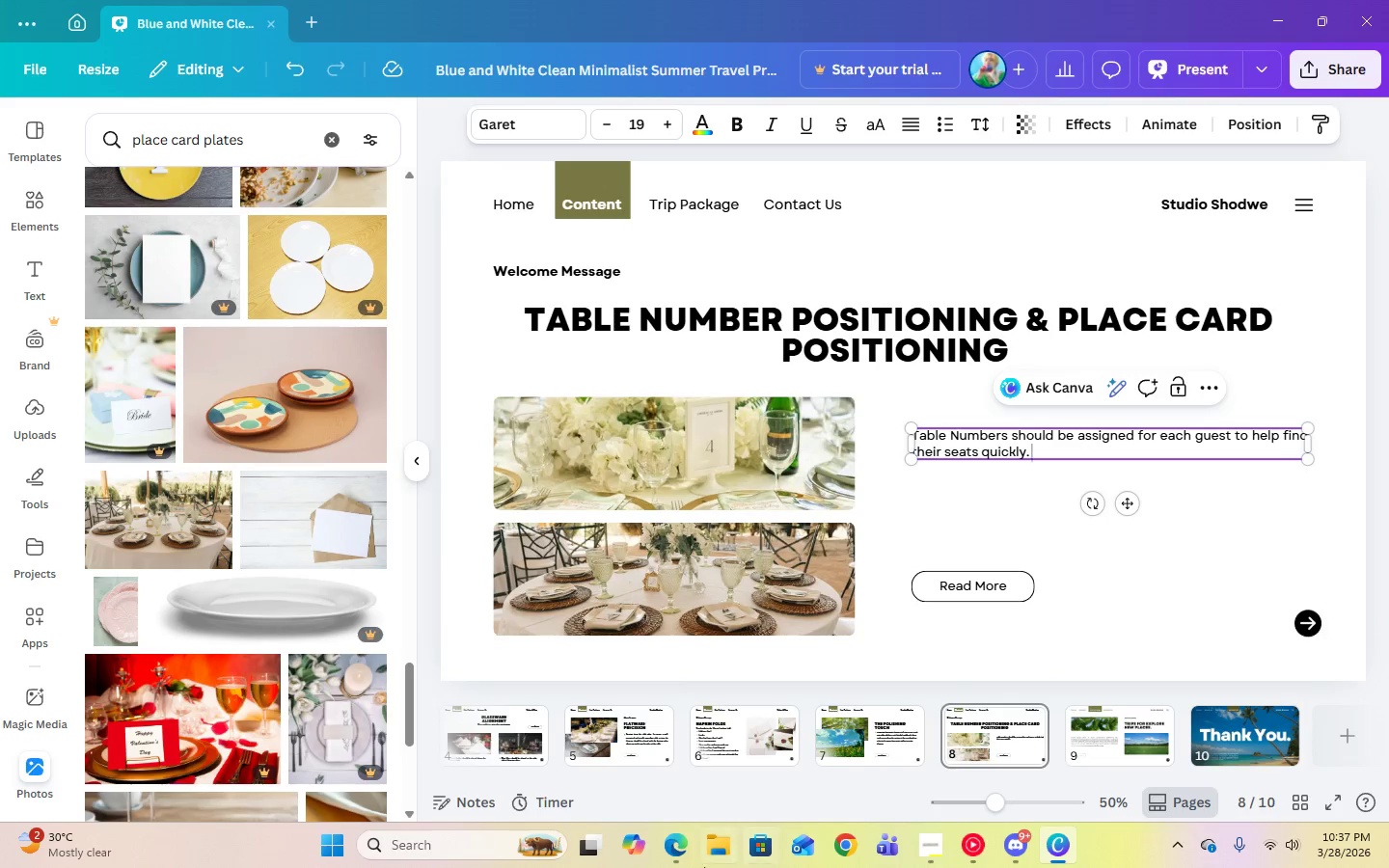 
left_click([683, 860])
 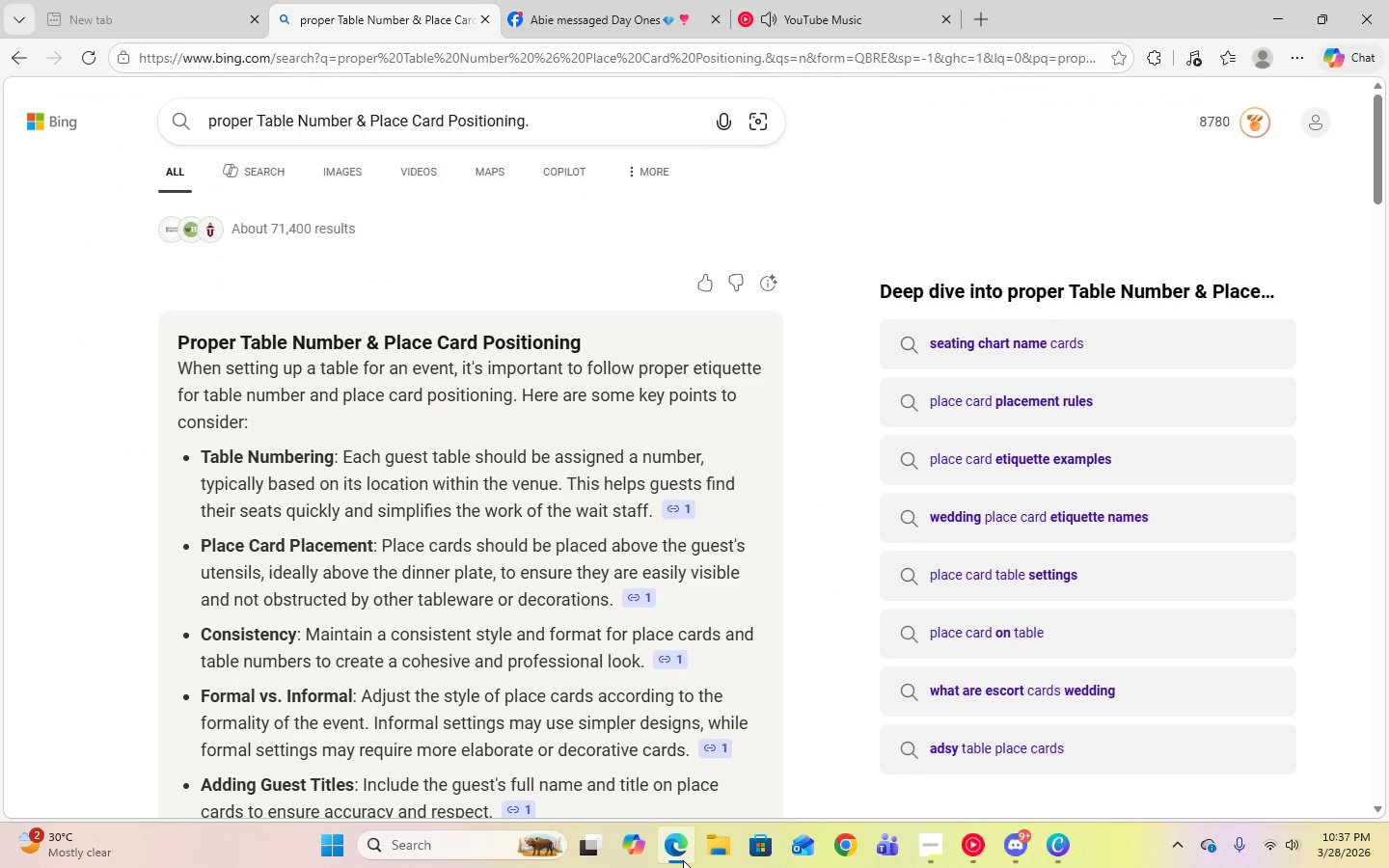 
left_click([683, 860])
 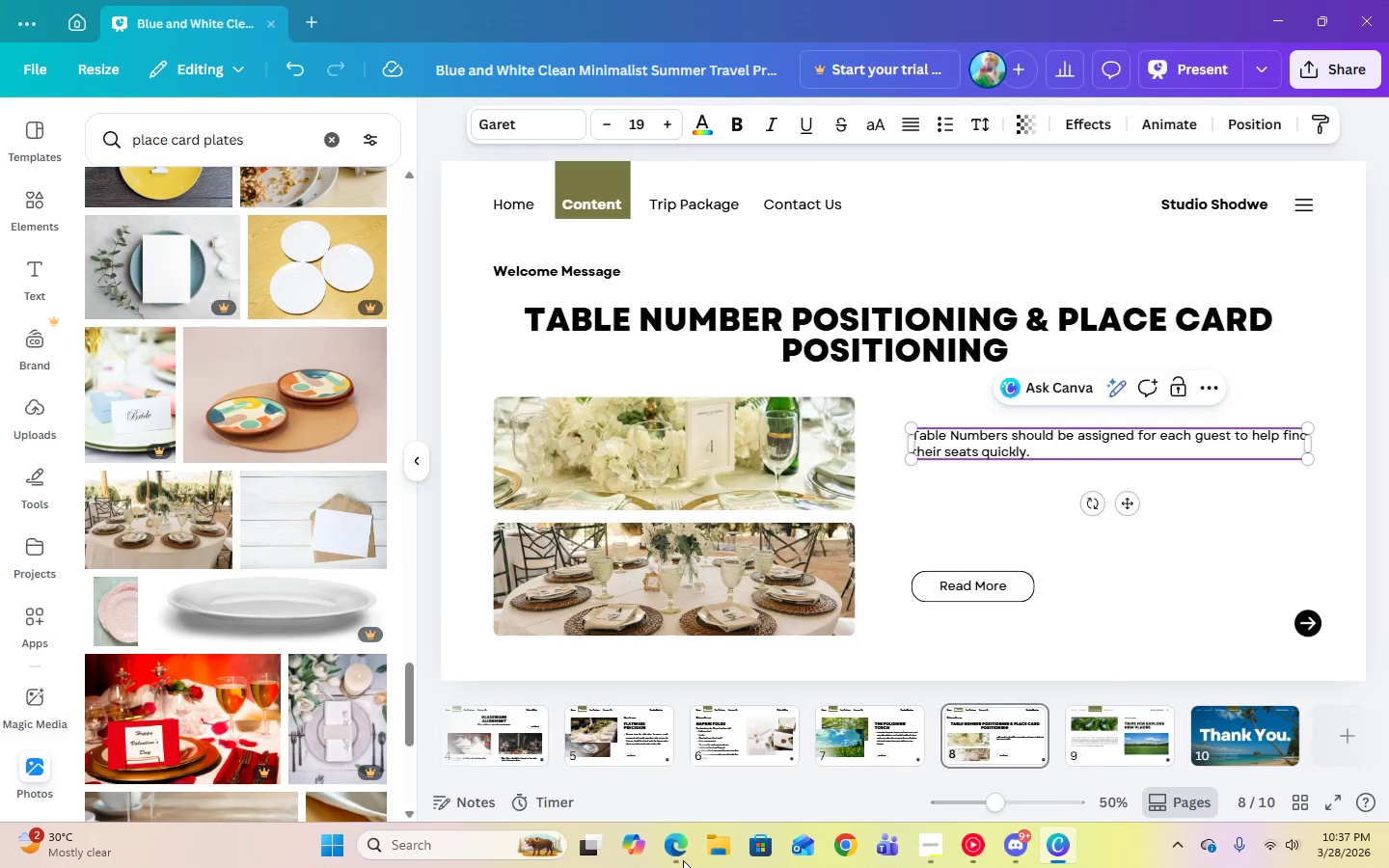 
type(While Place Crds )
key(Backspace)
key(Backspace)
key(Backspace)
key(Backspace)
type(ards )
 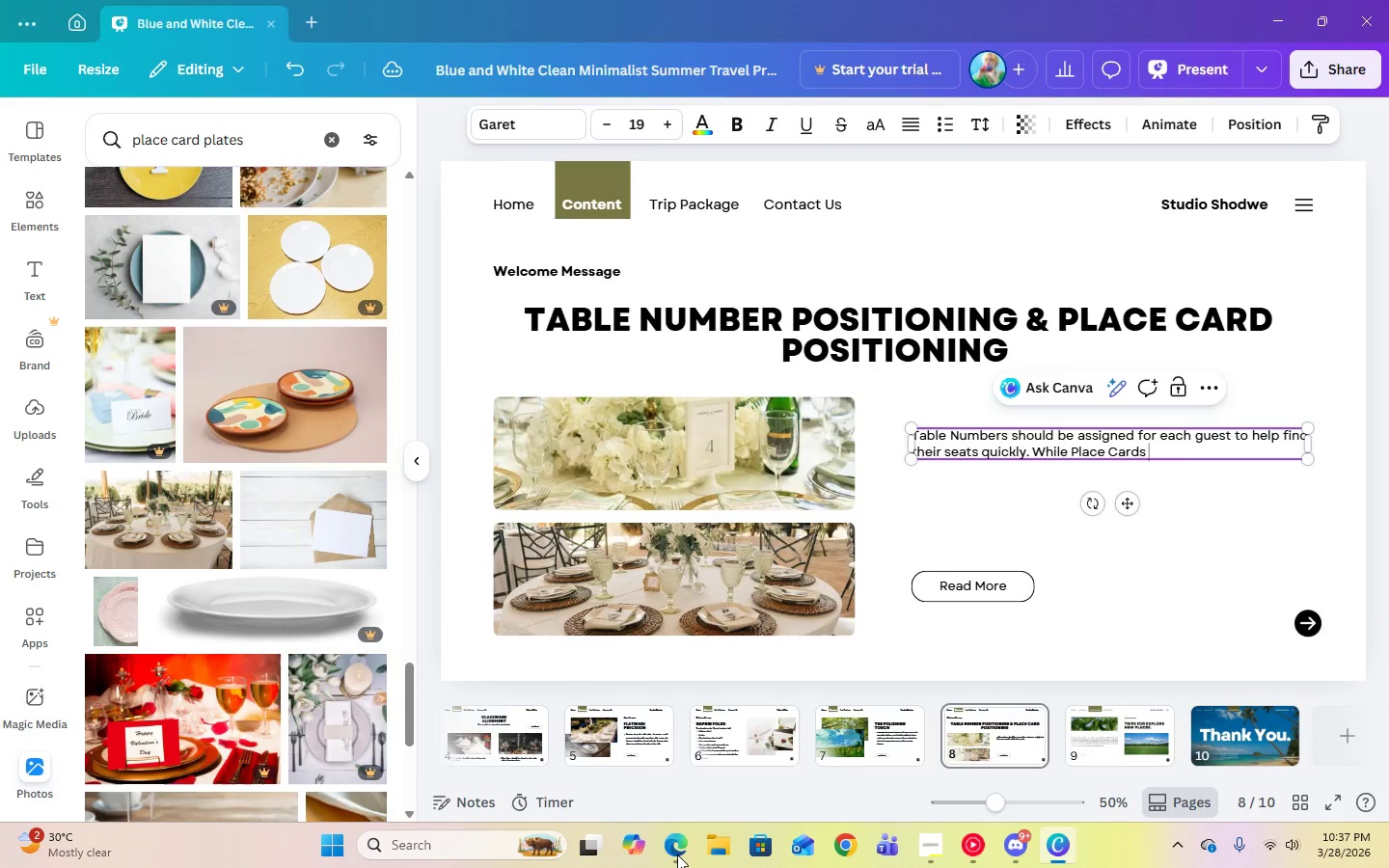 
left_click([677, 854])
 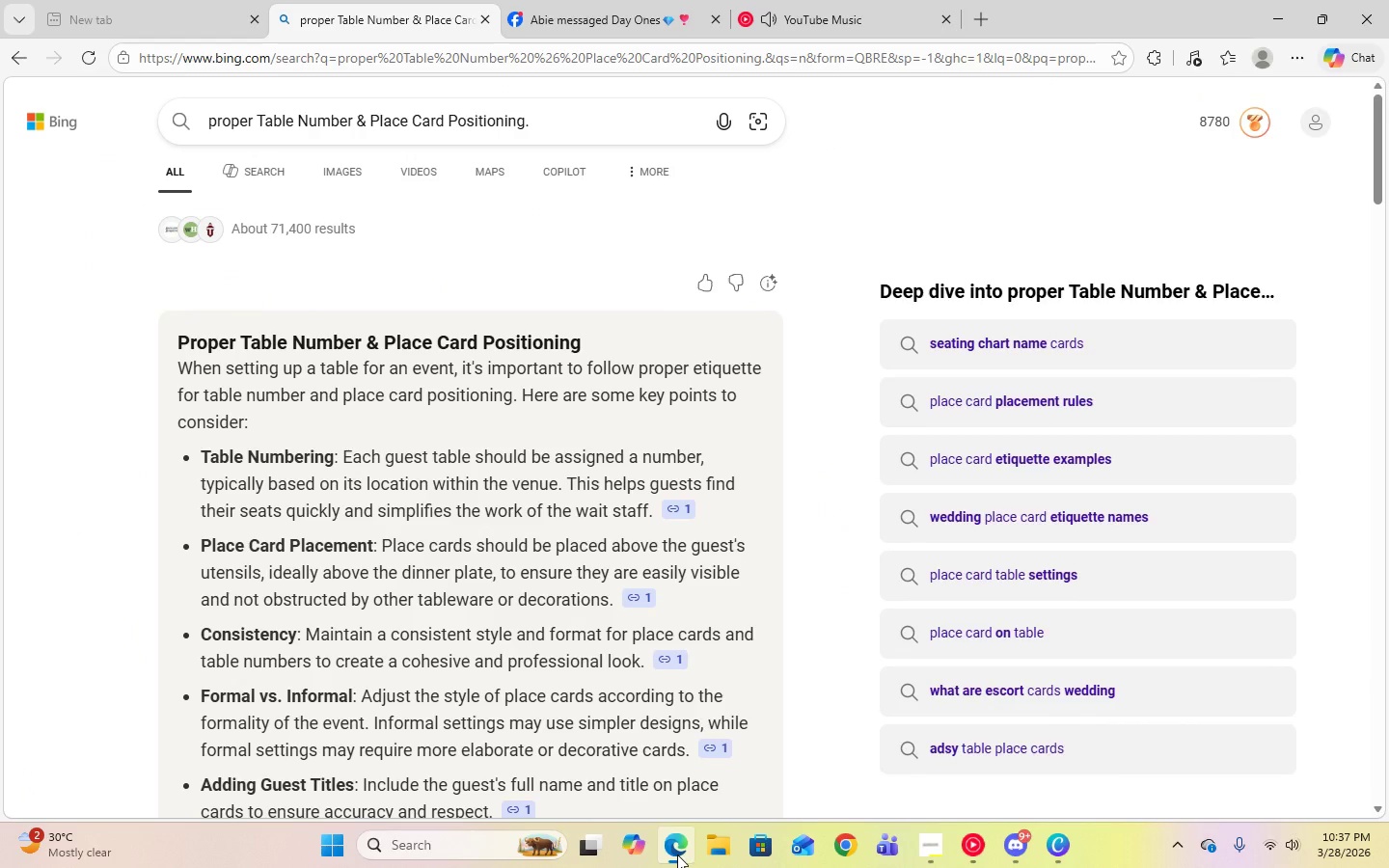 
left_click([677, 854])
 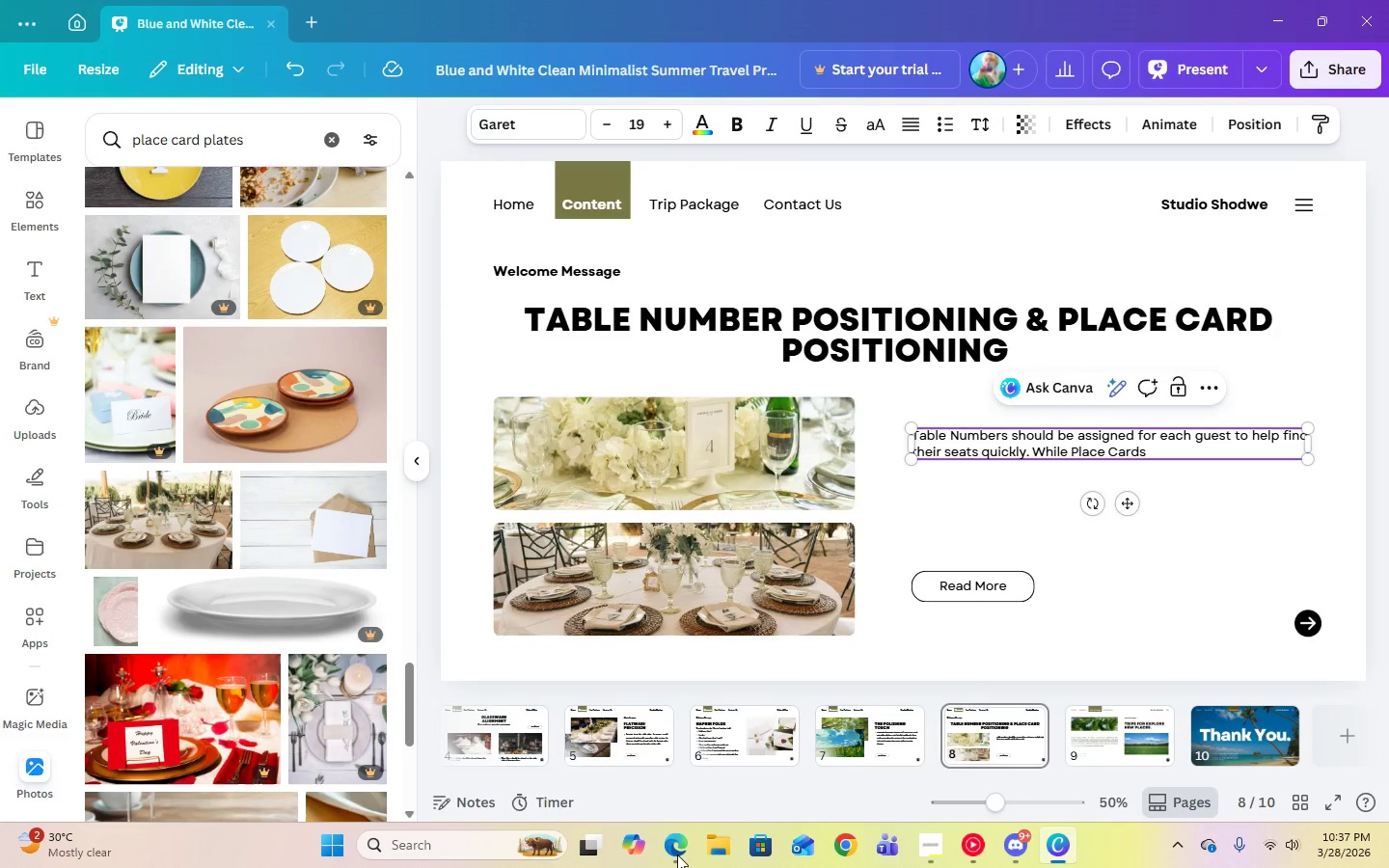 
type(sho)
key(Backspace)
type(ould be placed above the guest's utensils)
 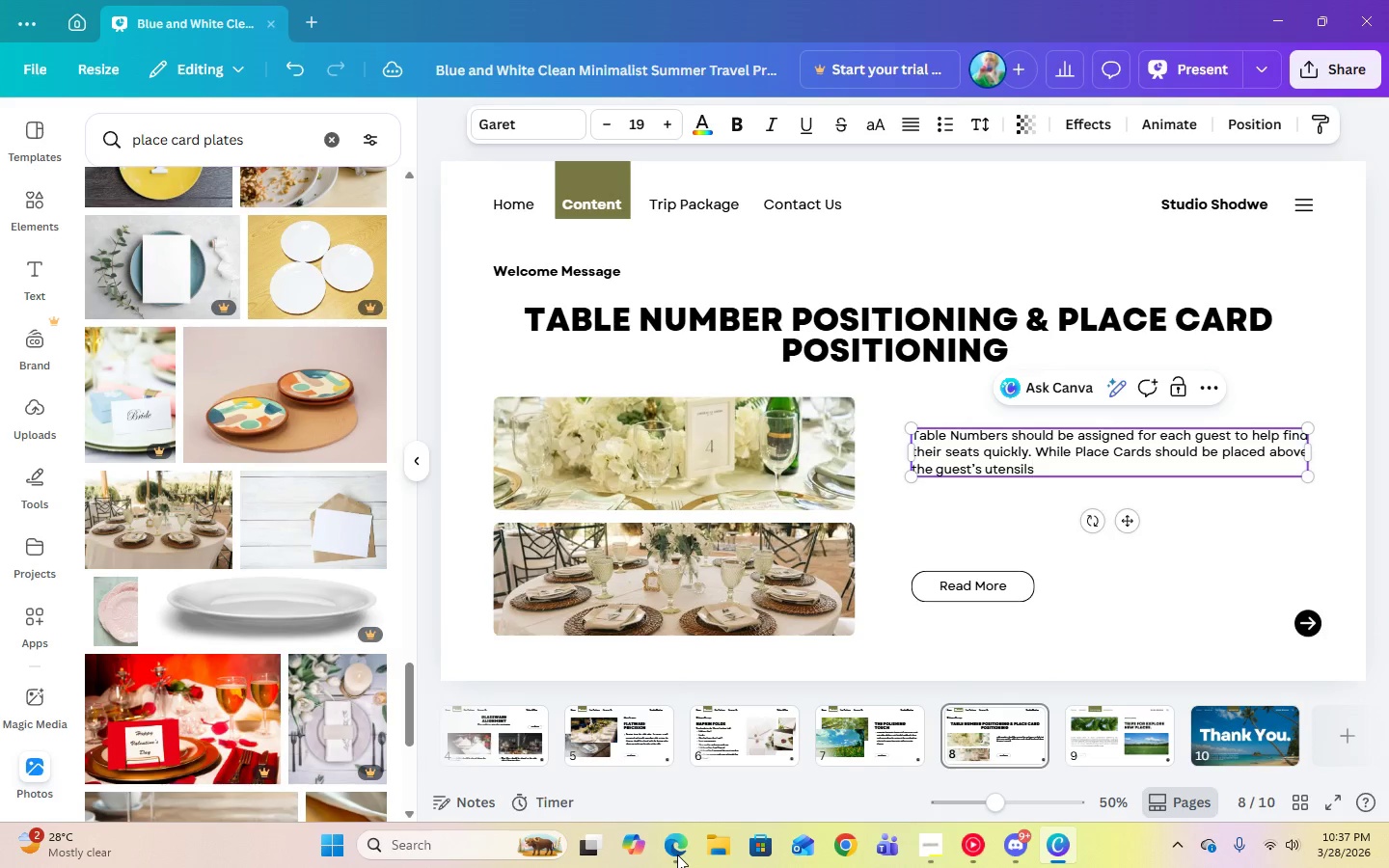 
left_click([677, 854])
 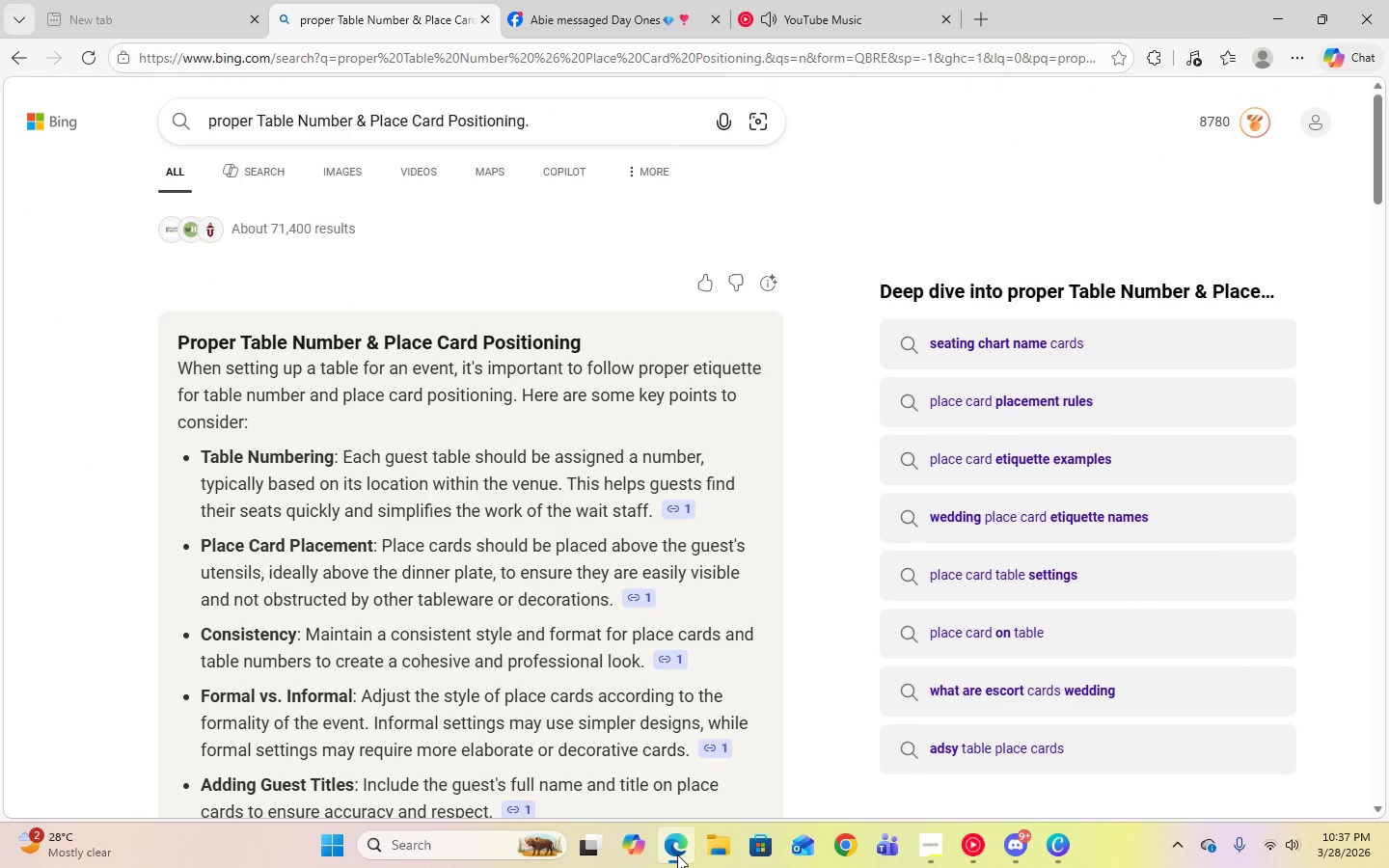 
left_click([677, 854])
 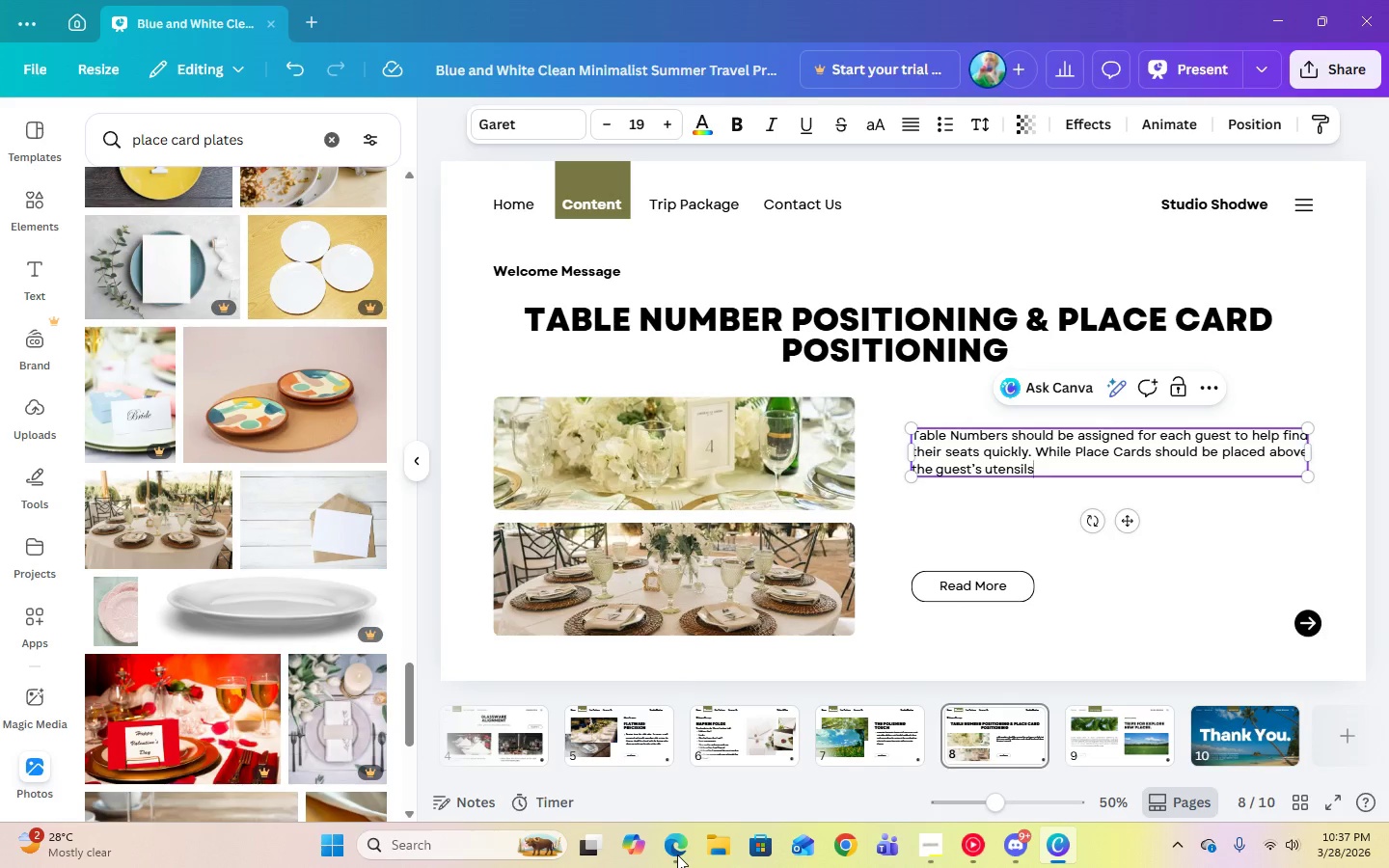 
type(, ideally b)
key(Backspace)
type(above the dine)
key(Backspace)
type(ner plate.)
 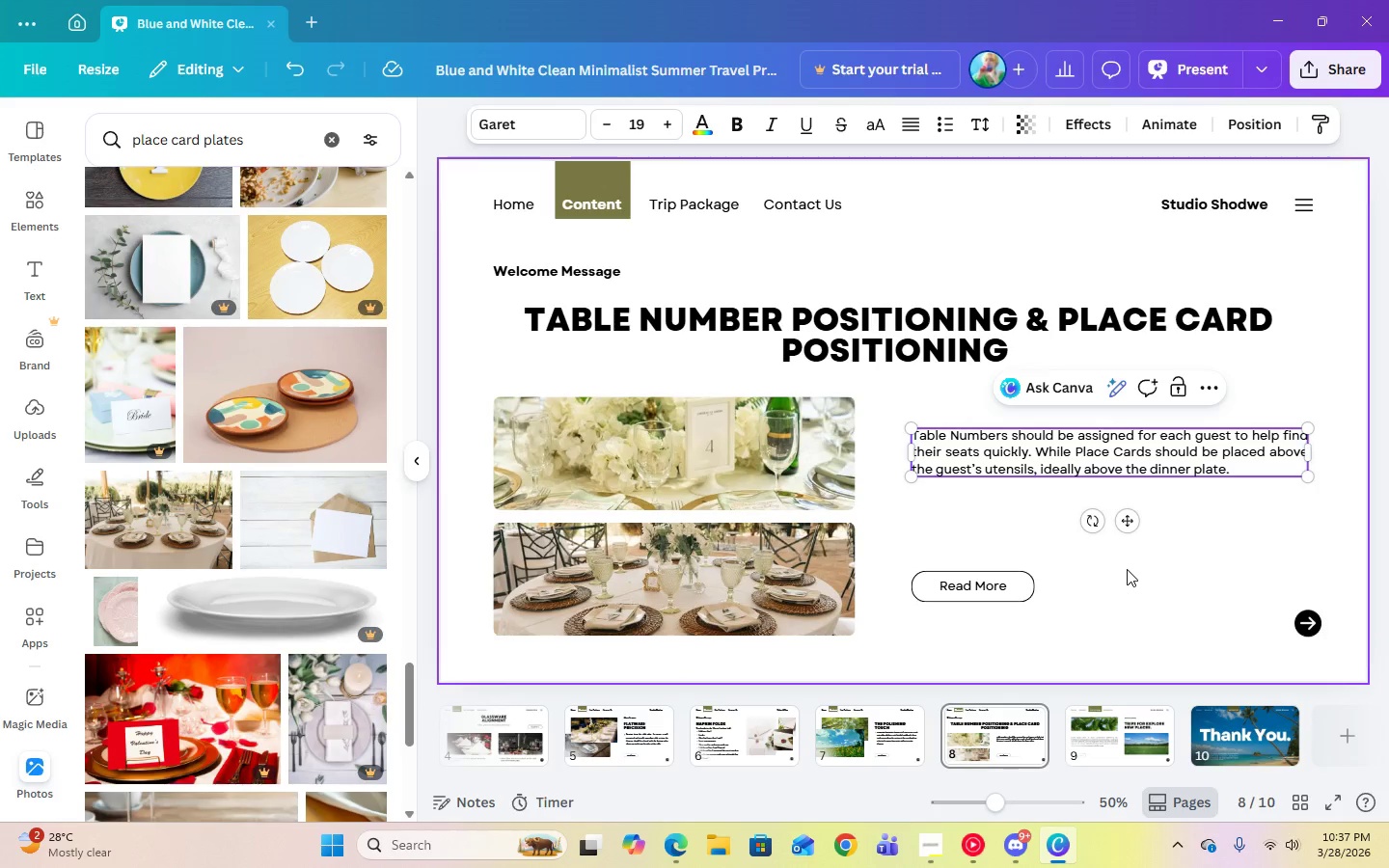 
left_click([1127, 569])
 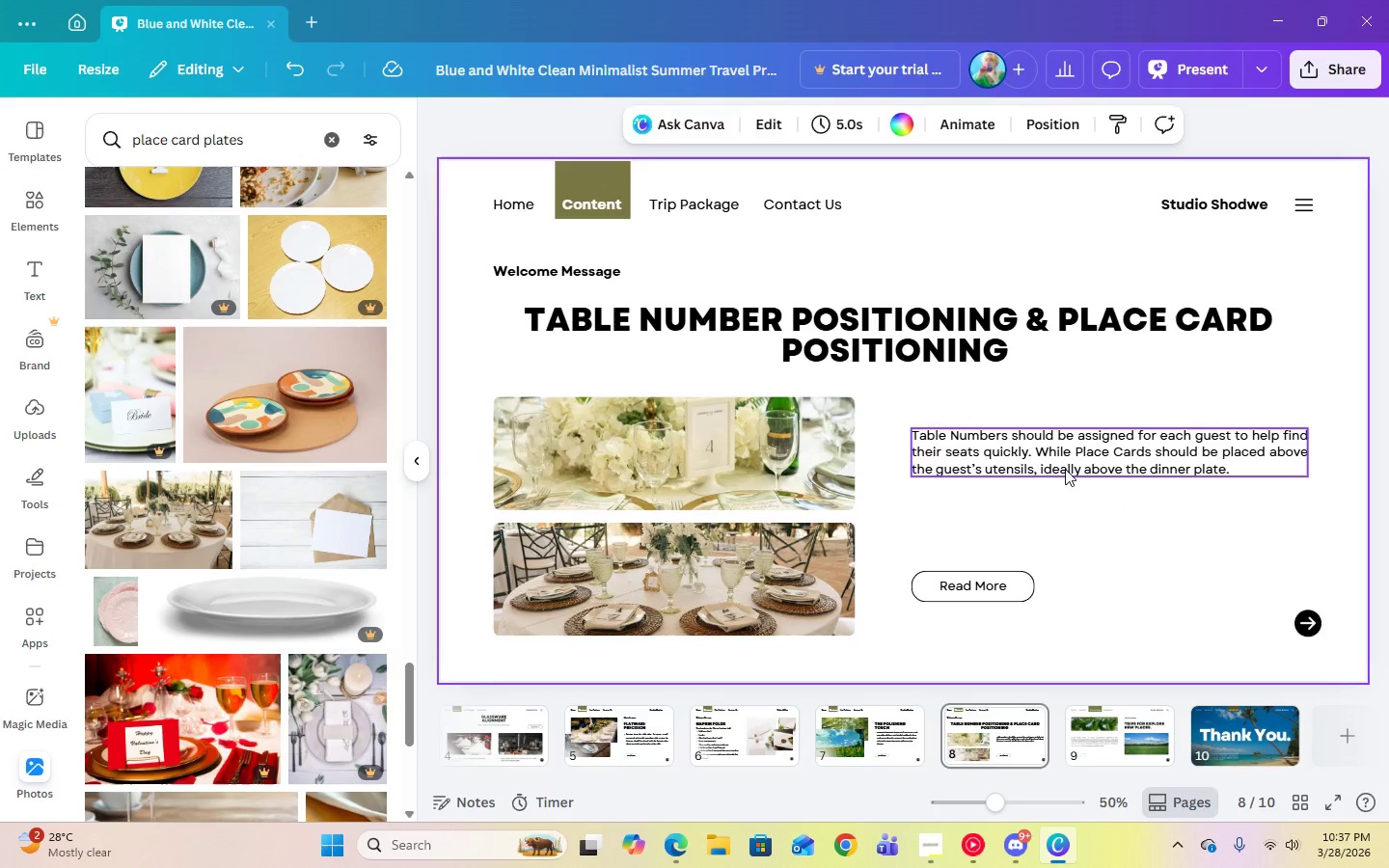 
left_click([1065, 469])
 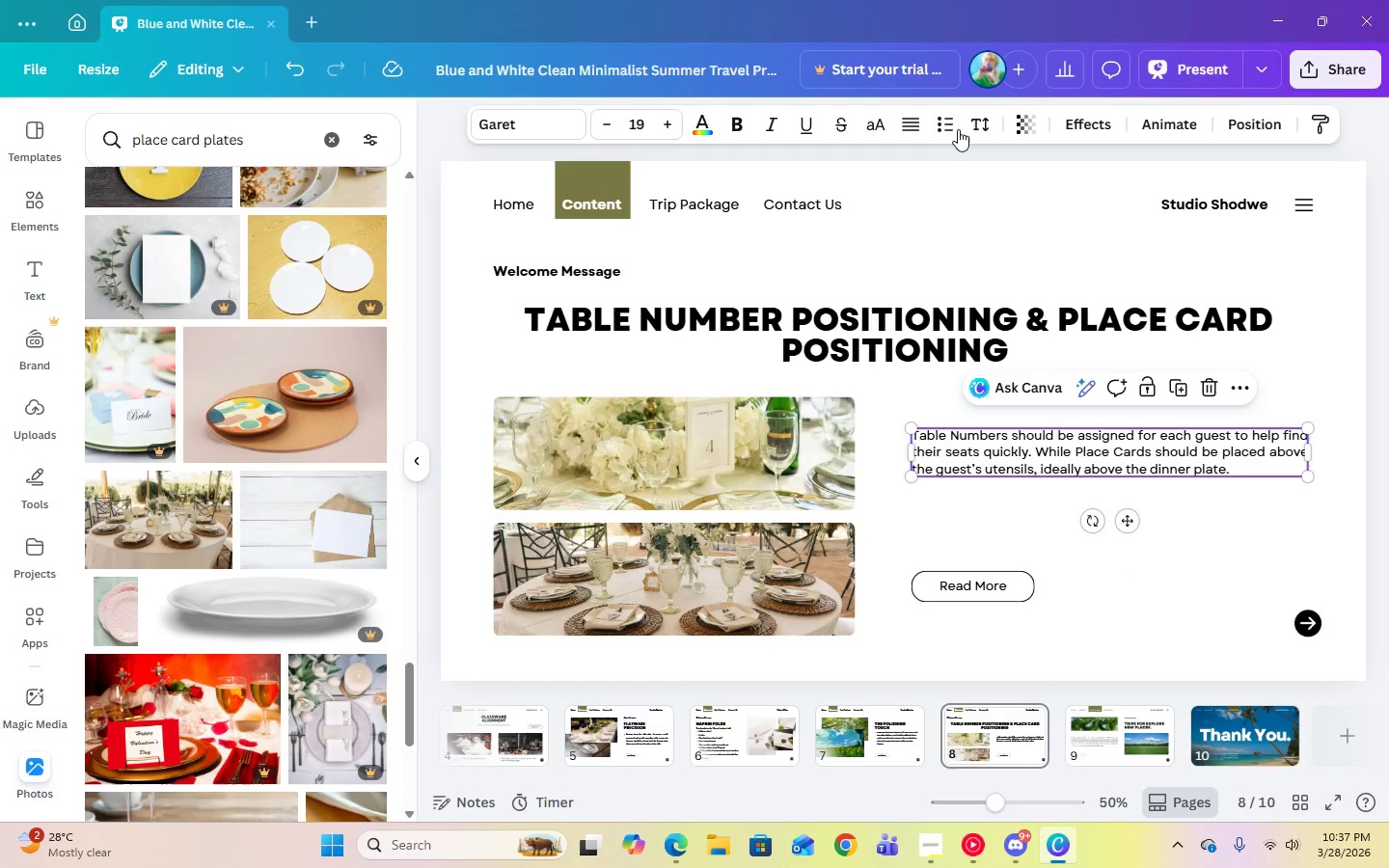 
left_click([958, 129])
 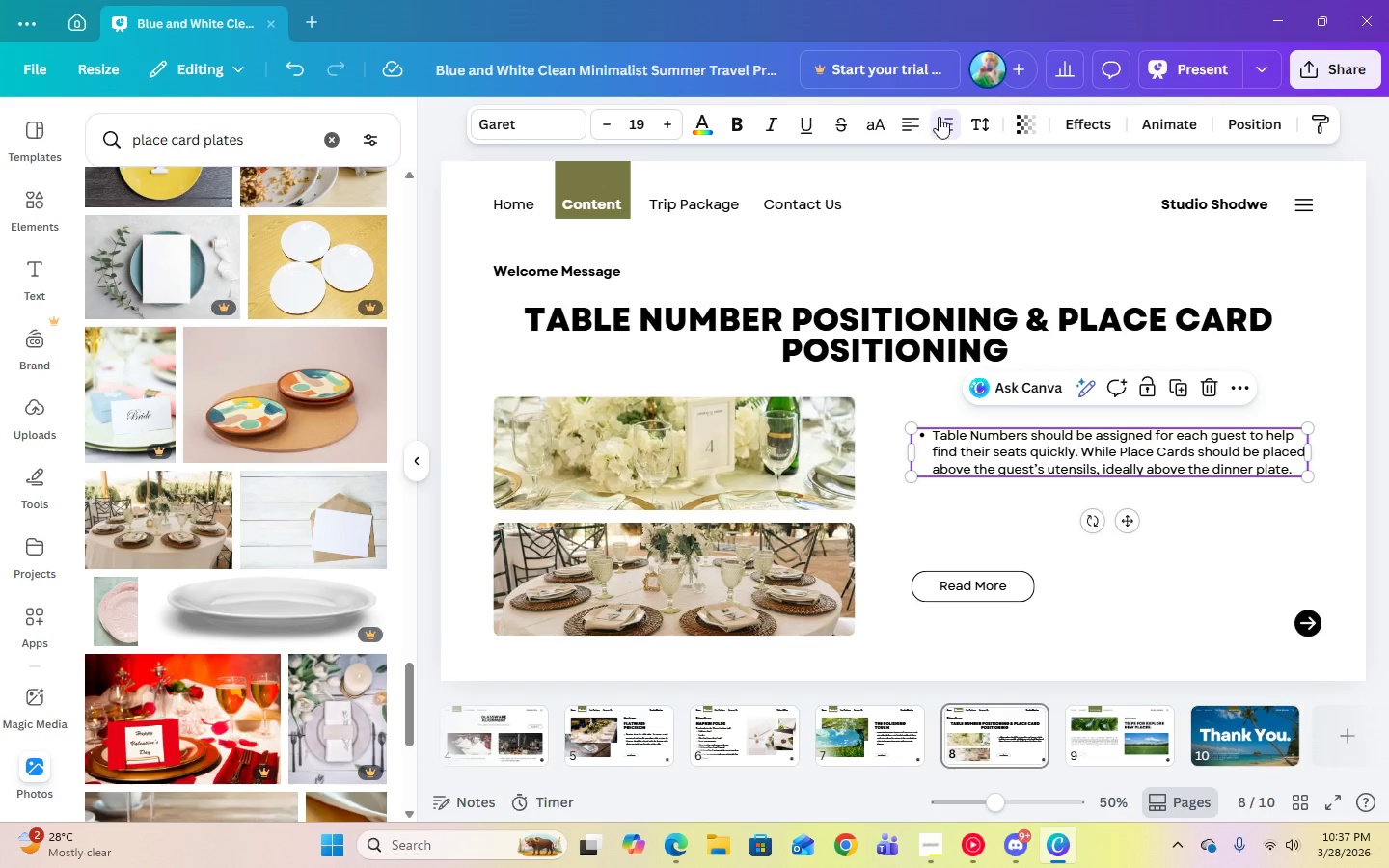 
left_click([980, 127])
 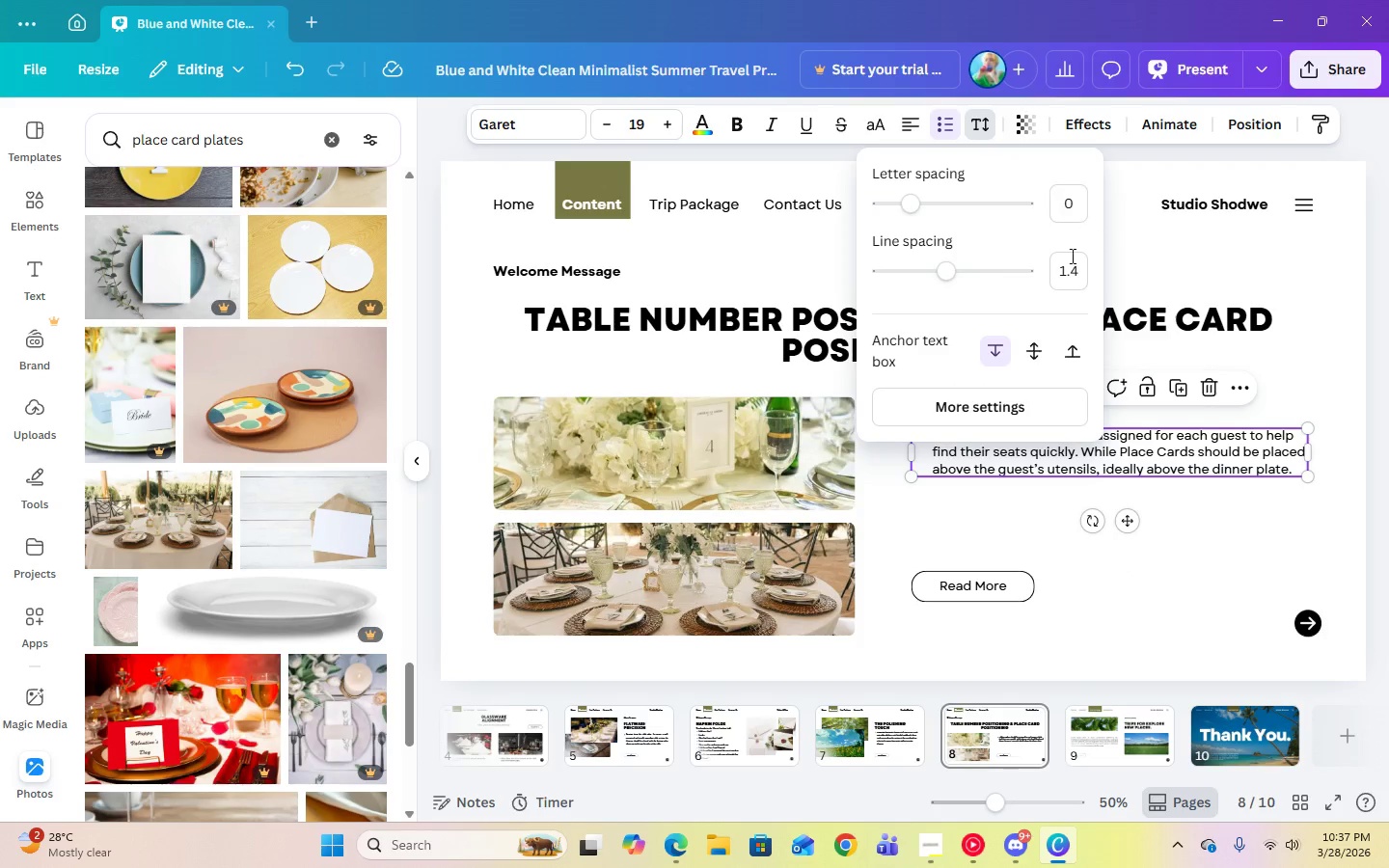 
left_click([1067, 265])